 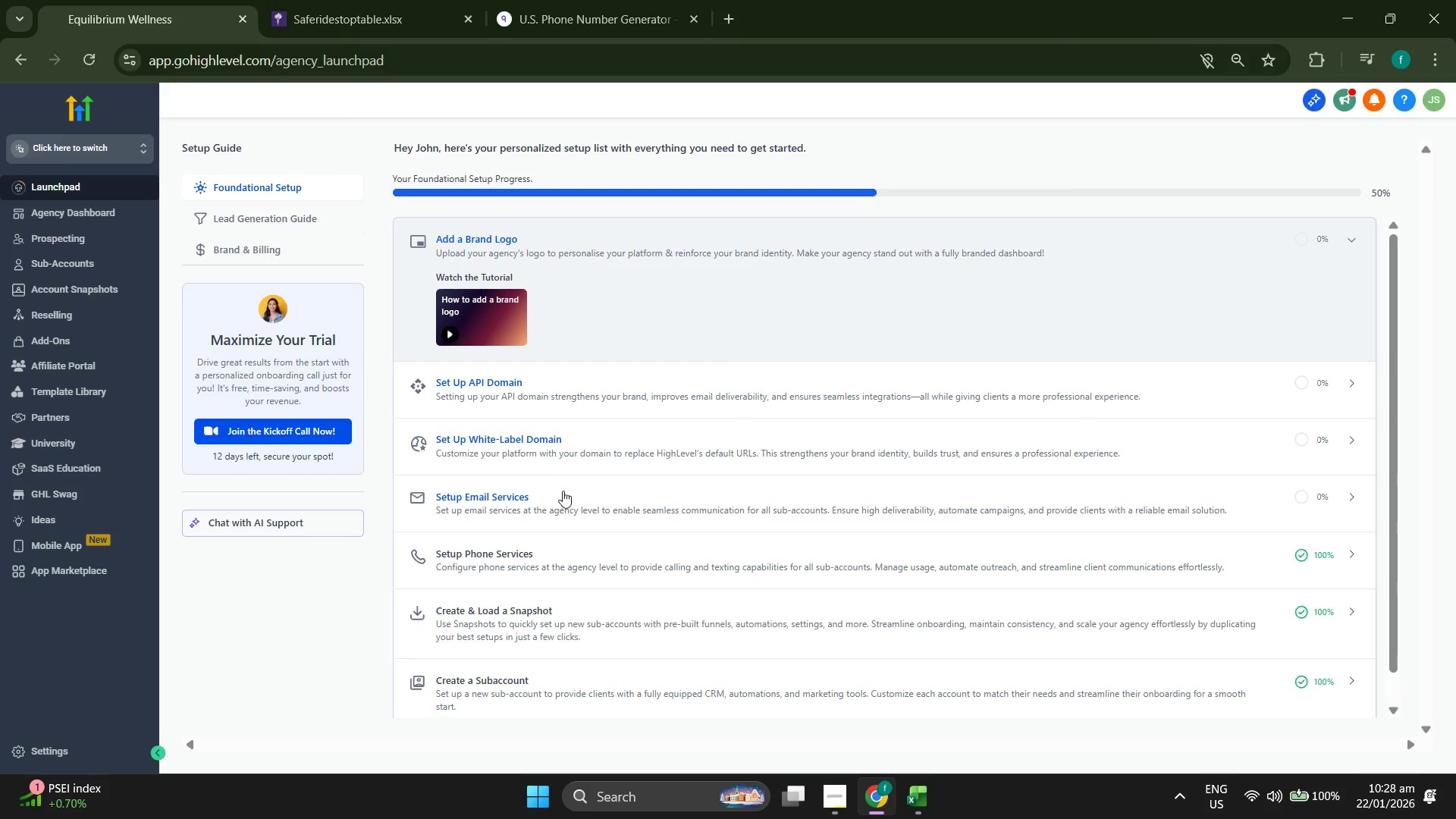 
left_click([1338, 156])
 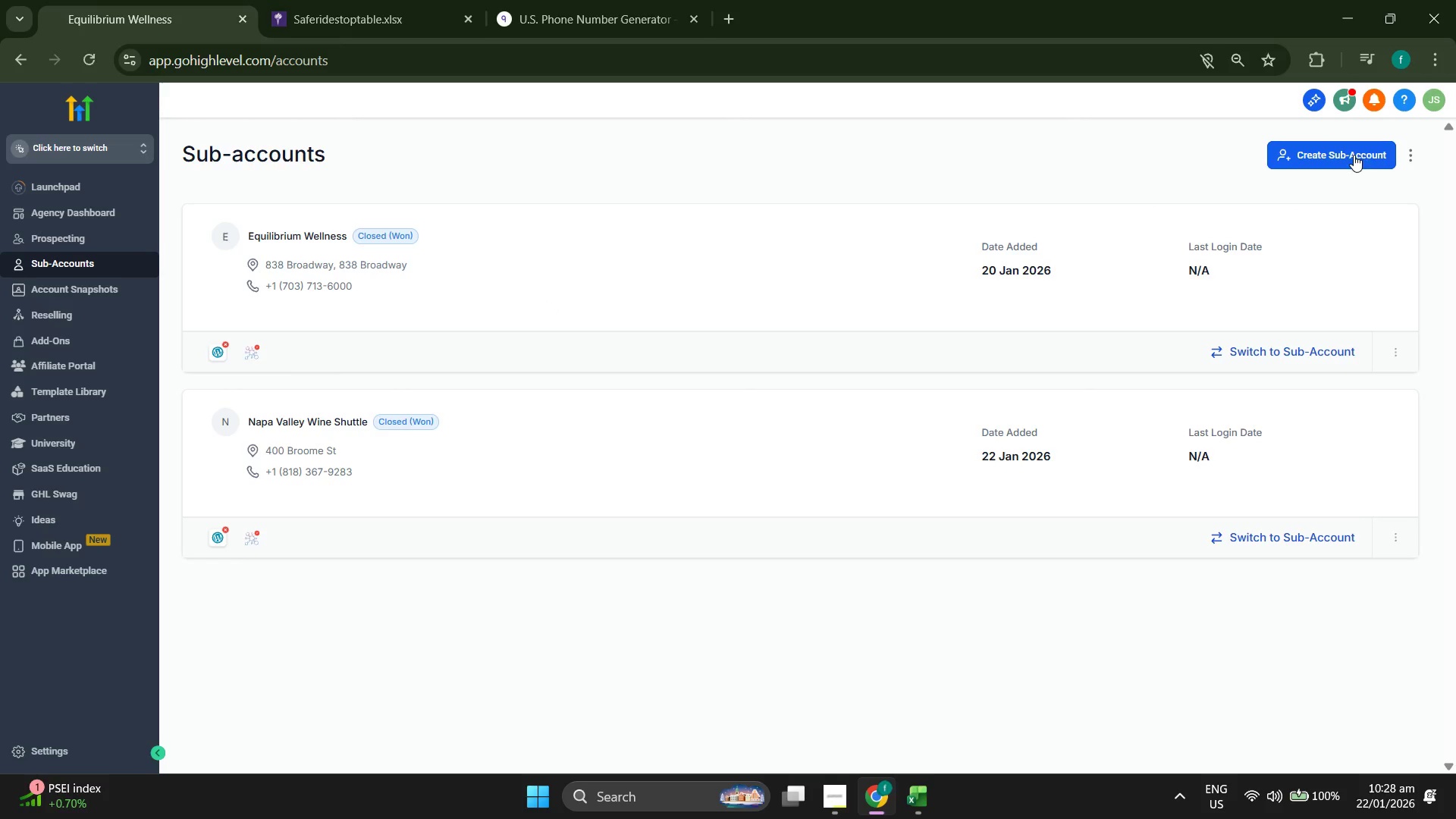 
left_click([1320, 148])
 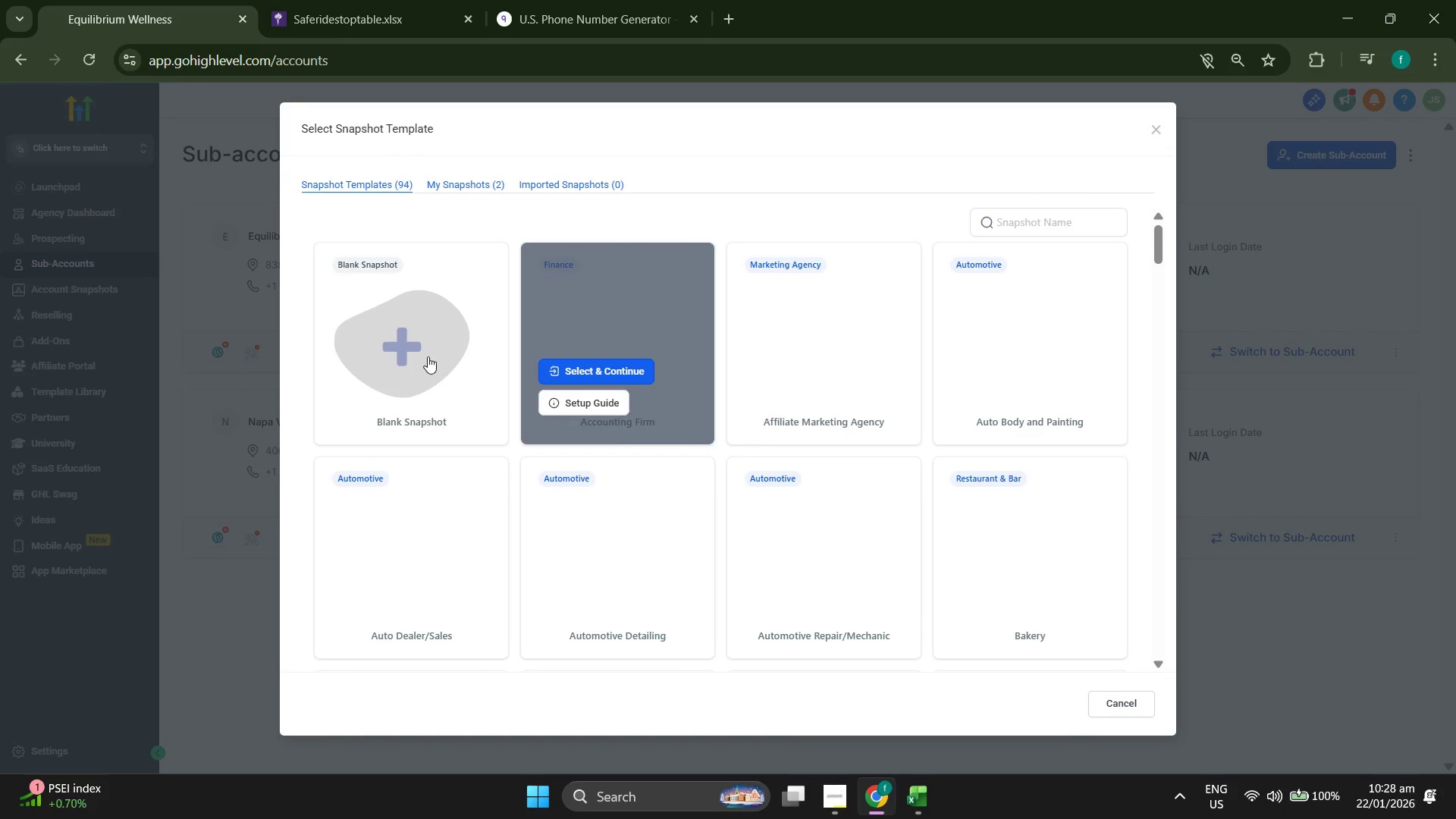 
left_click([397, 394])
 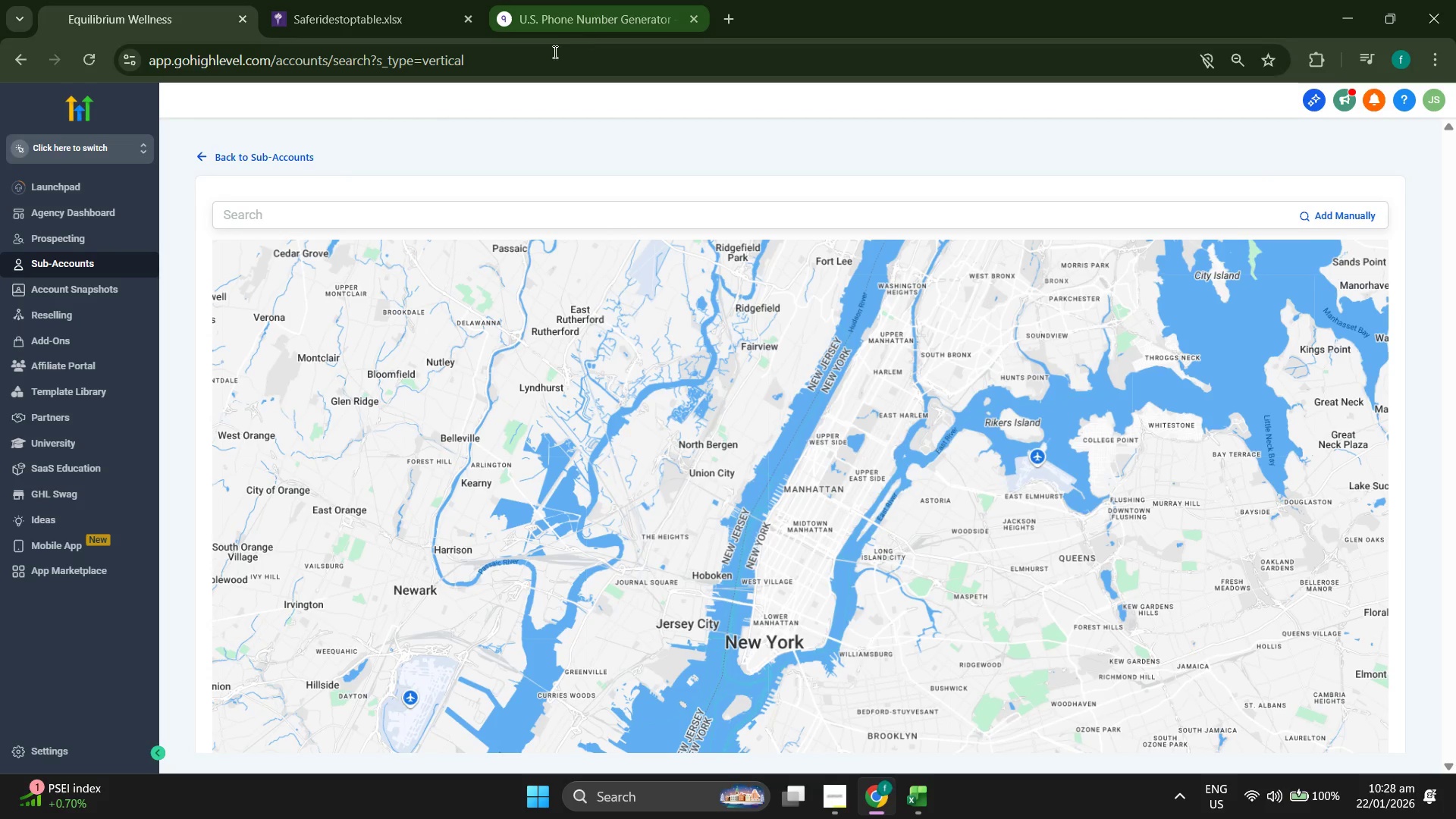 
wait(5.12)
 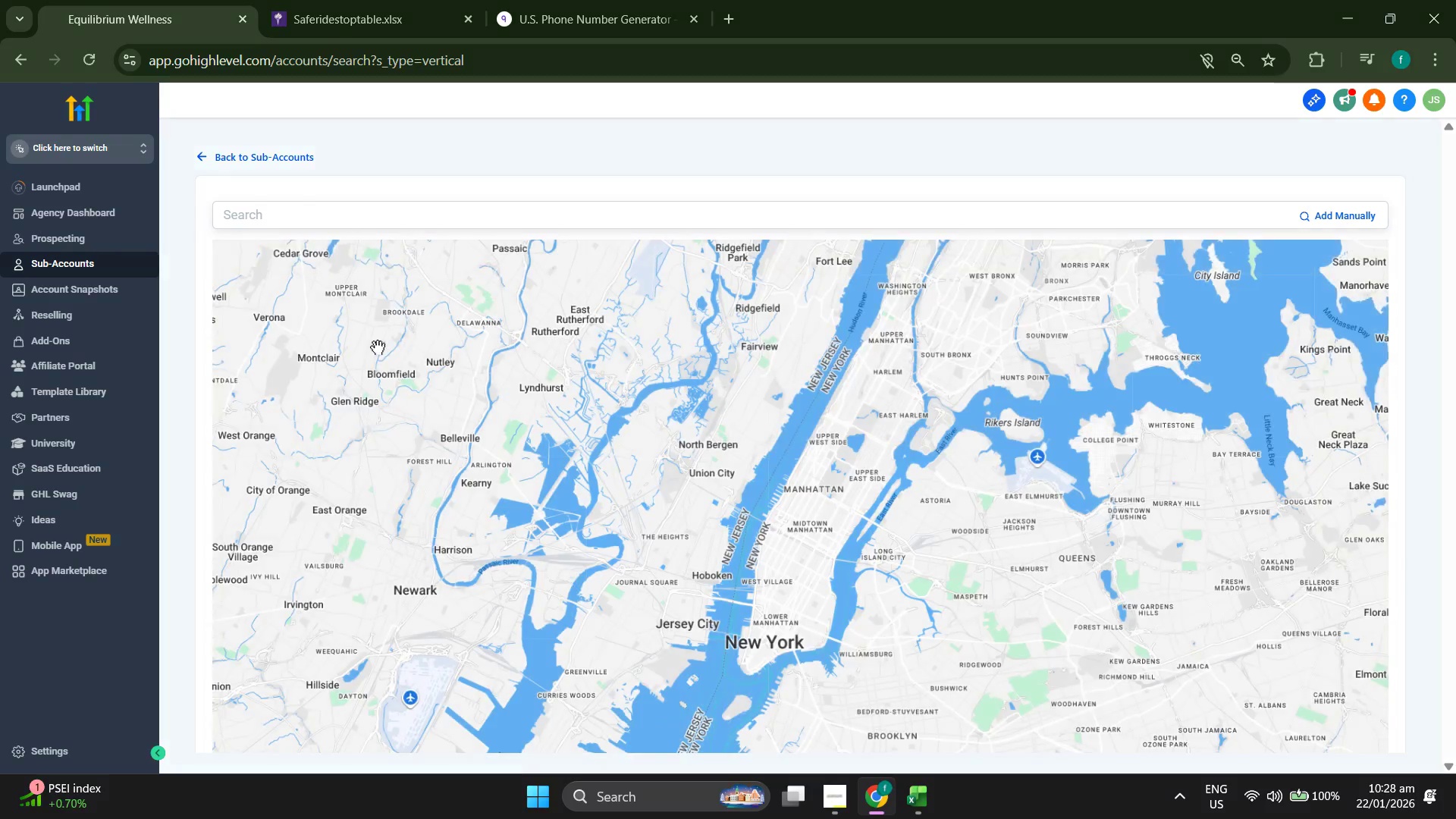 
left_click([438, 0])
 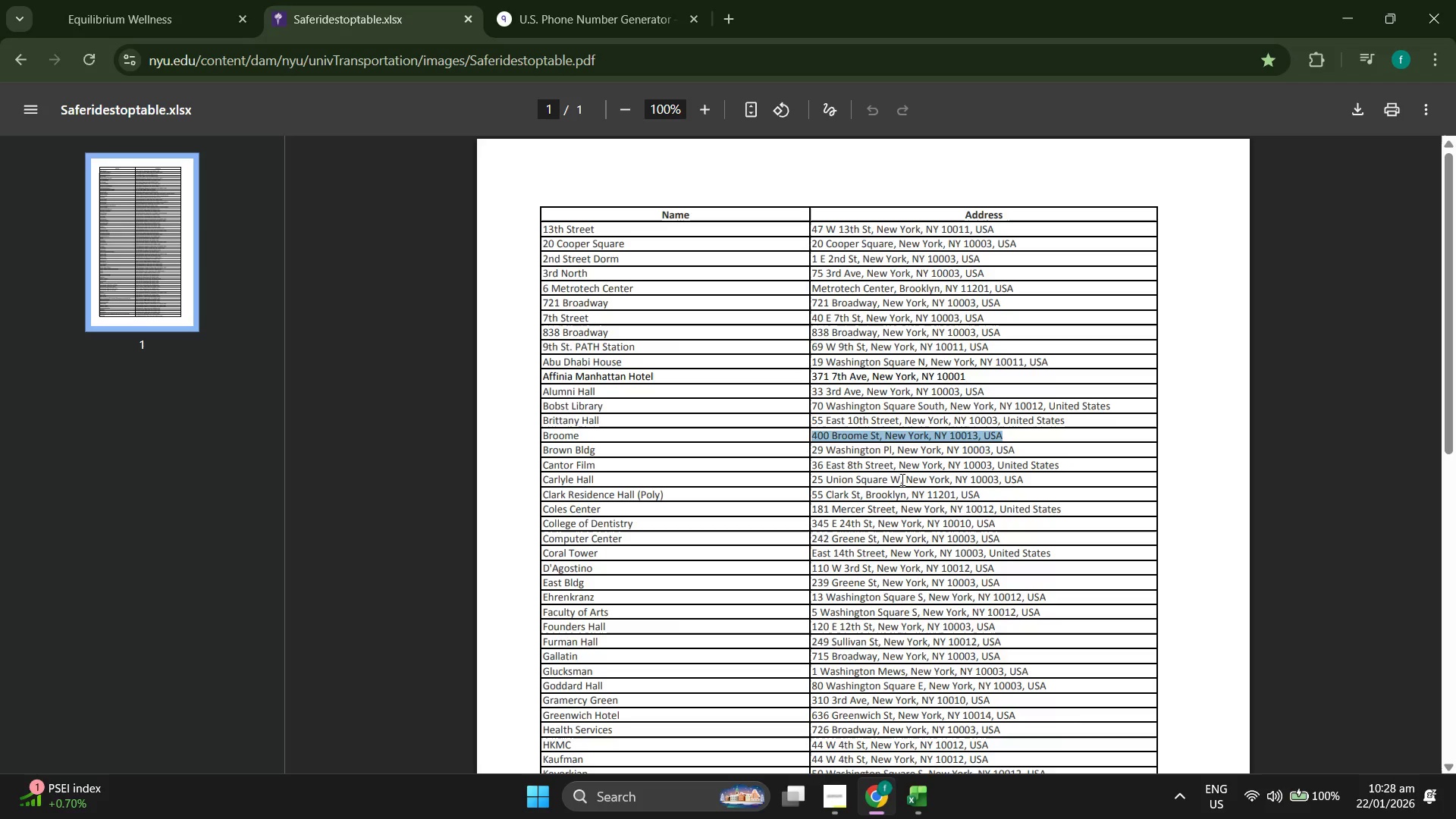 
left_click([849, 460])
 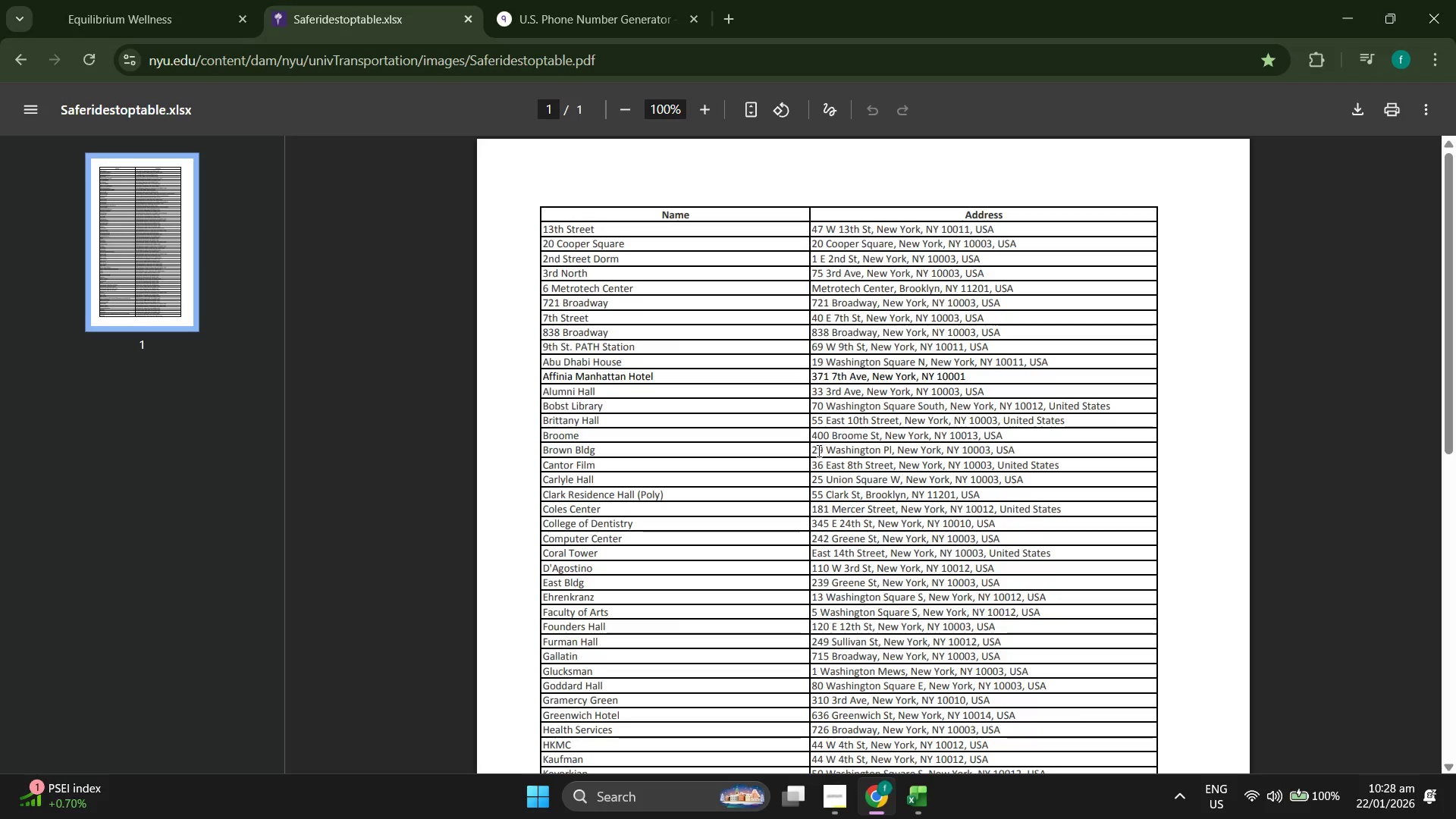 
left_click_drag(start_coordinate=[814, 450], to_coordinate=[1021, 457])
 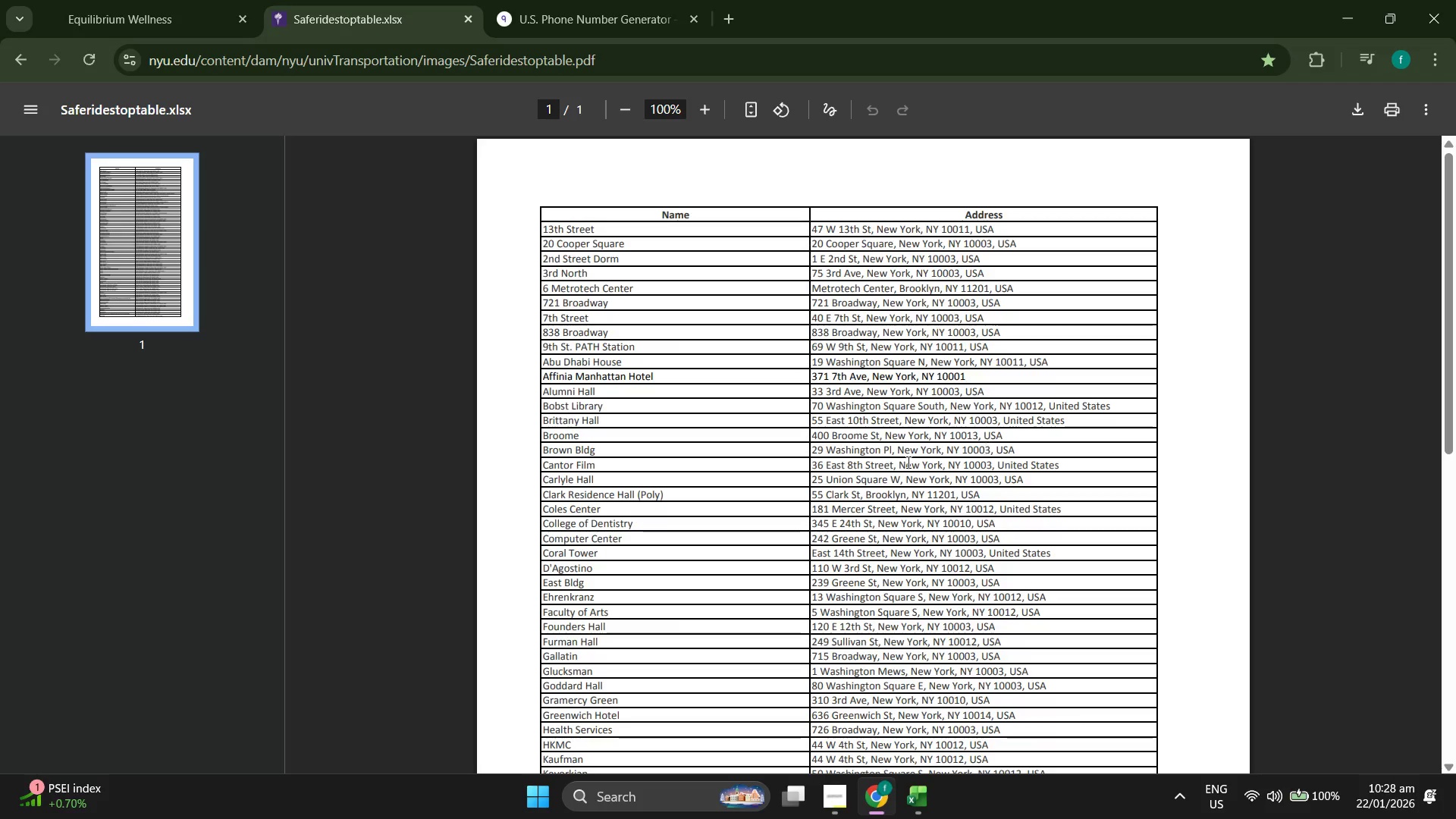 
key(Control+ControlLeft)
 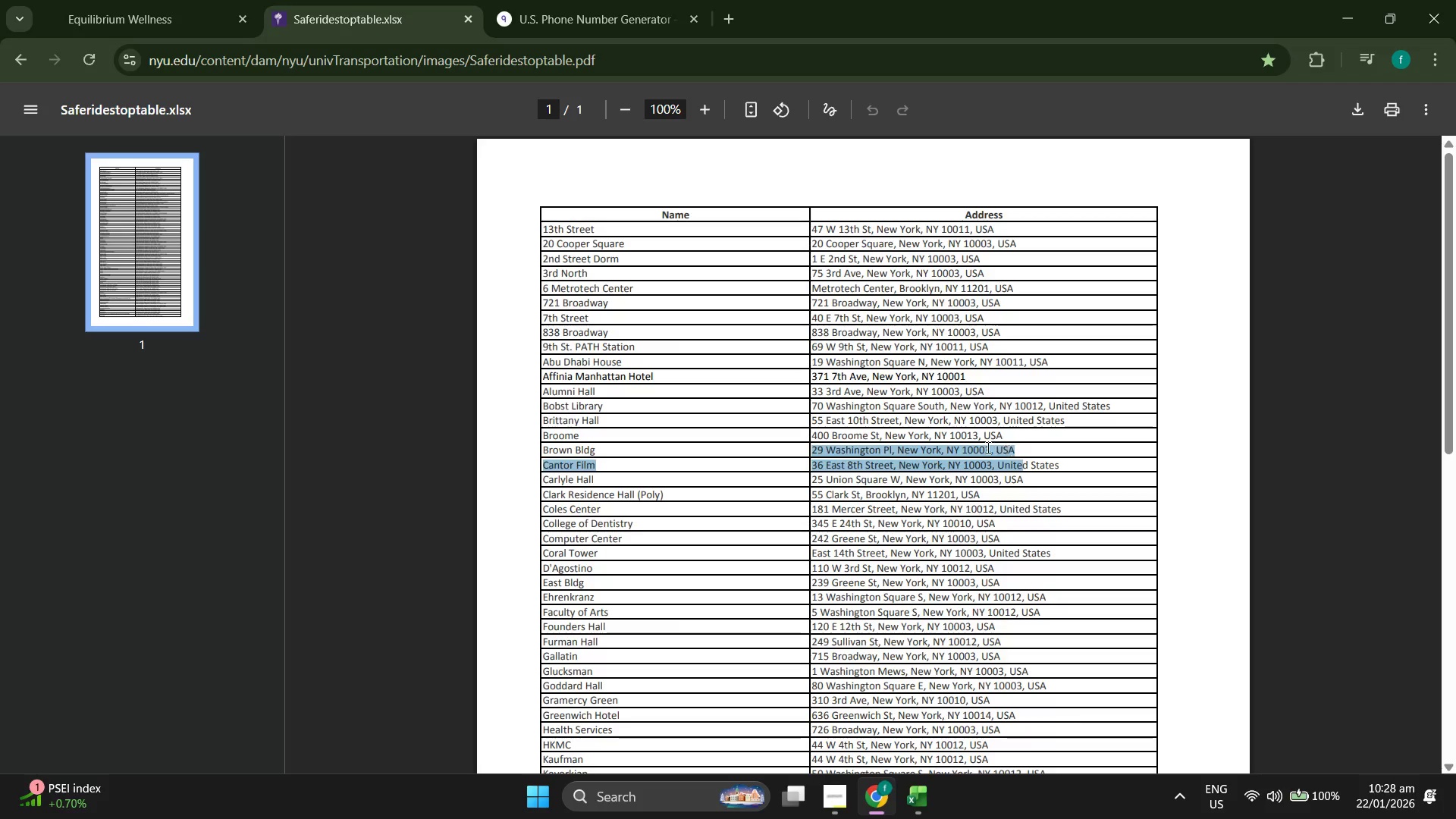 
left_click([987, 447])
 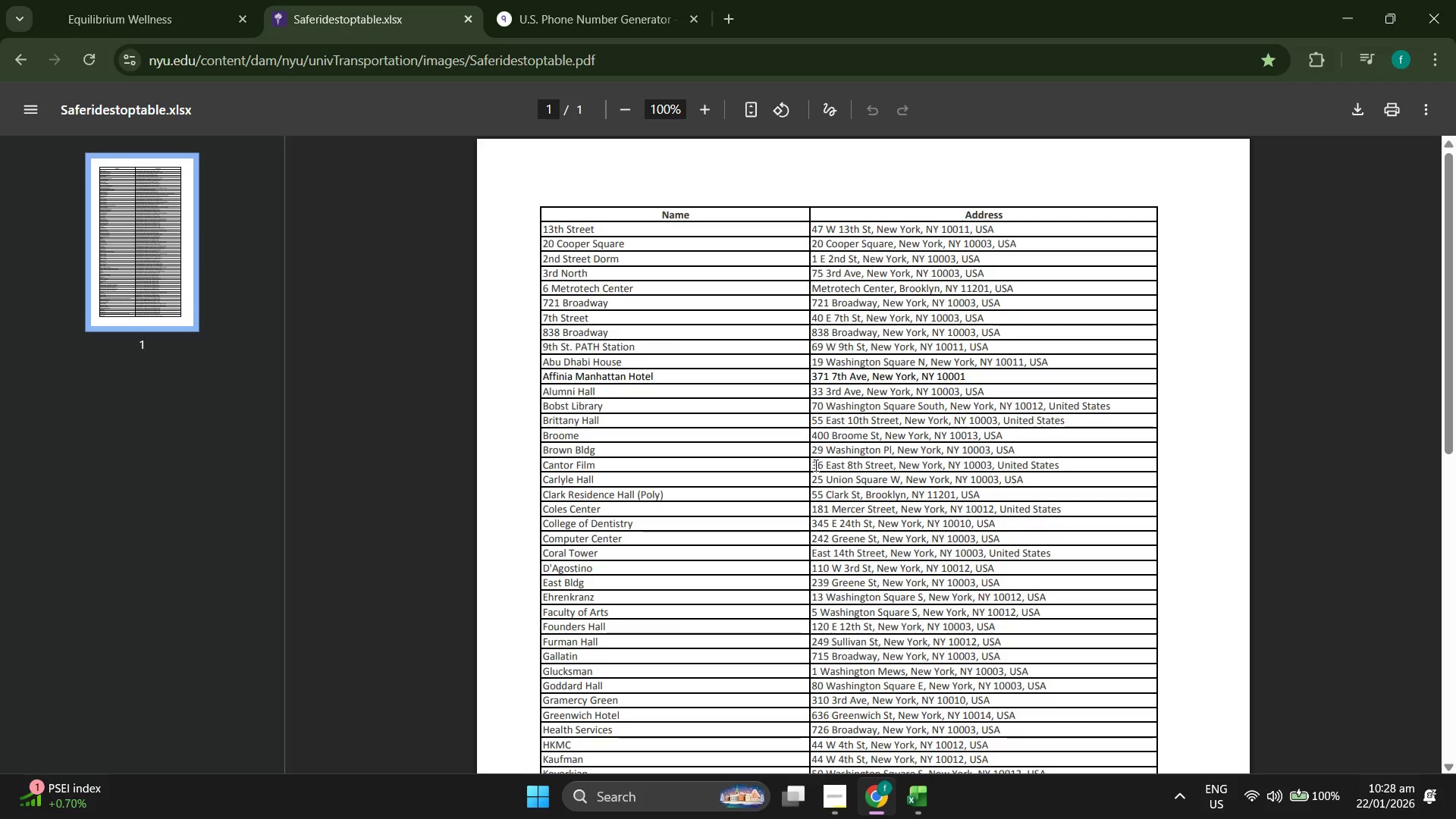 
left_click_drag(start_coordinate=[814, 465], to_coordinate=[1062, 468])
 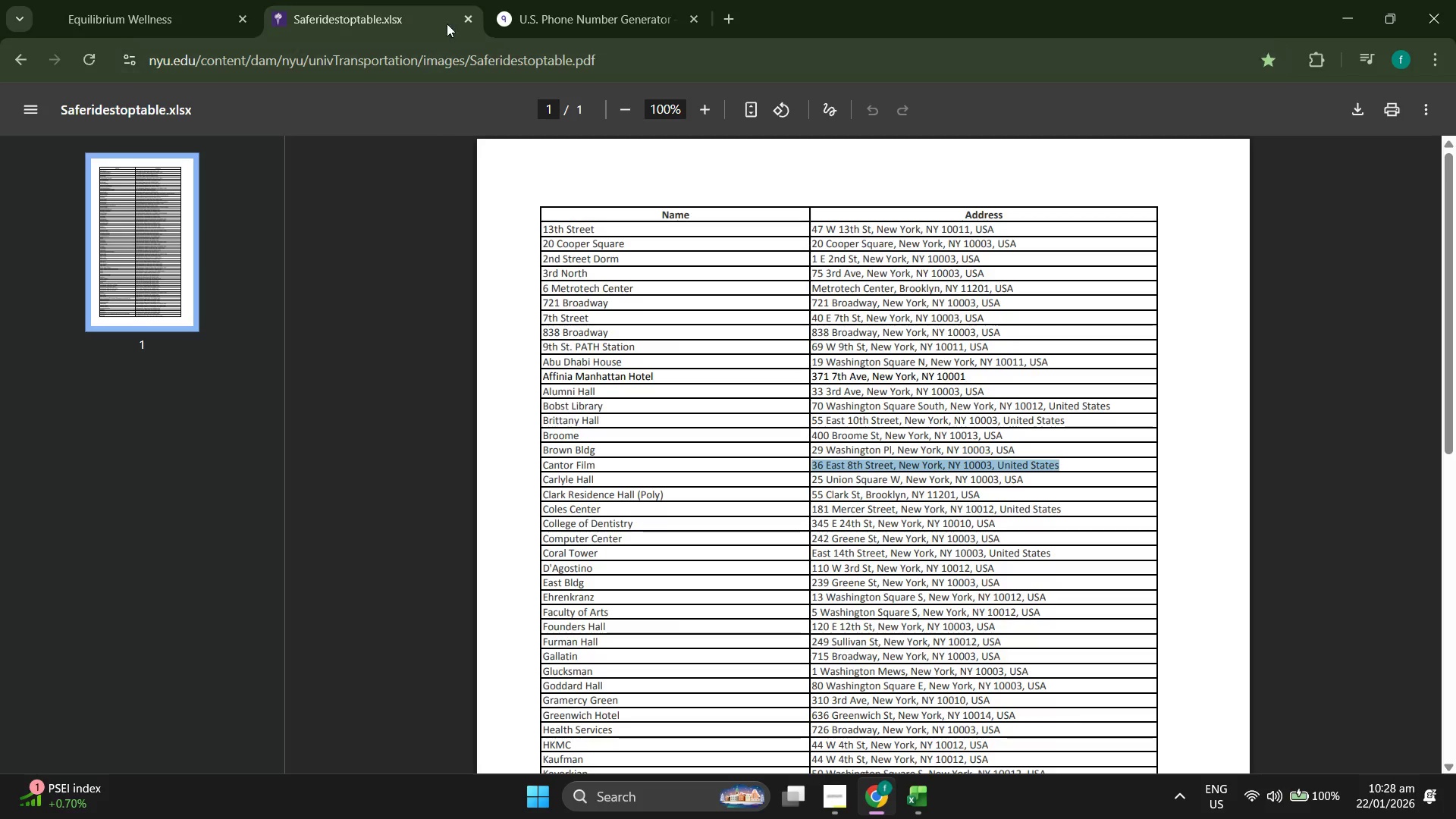 
key(Control+C)
 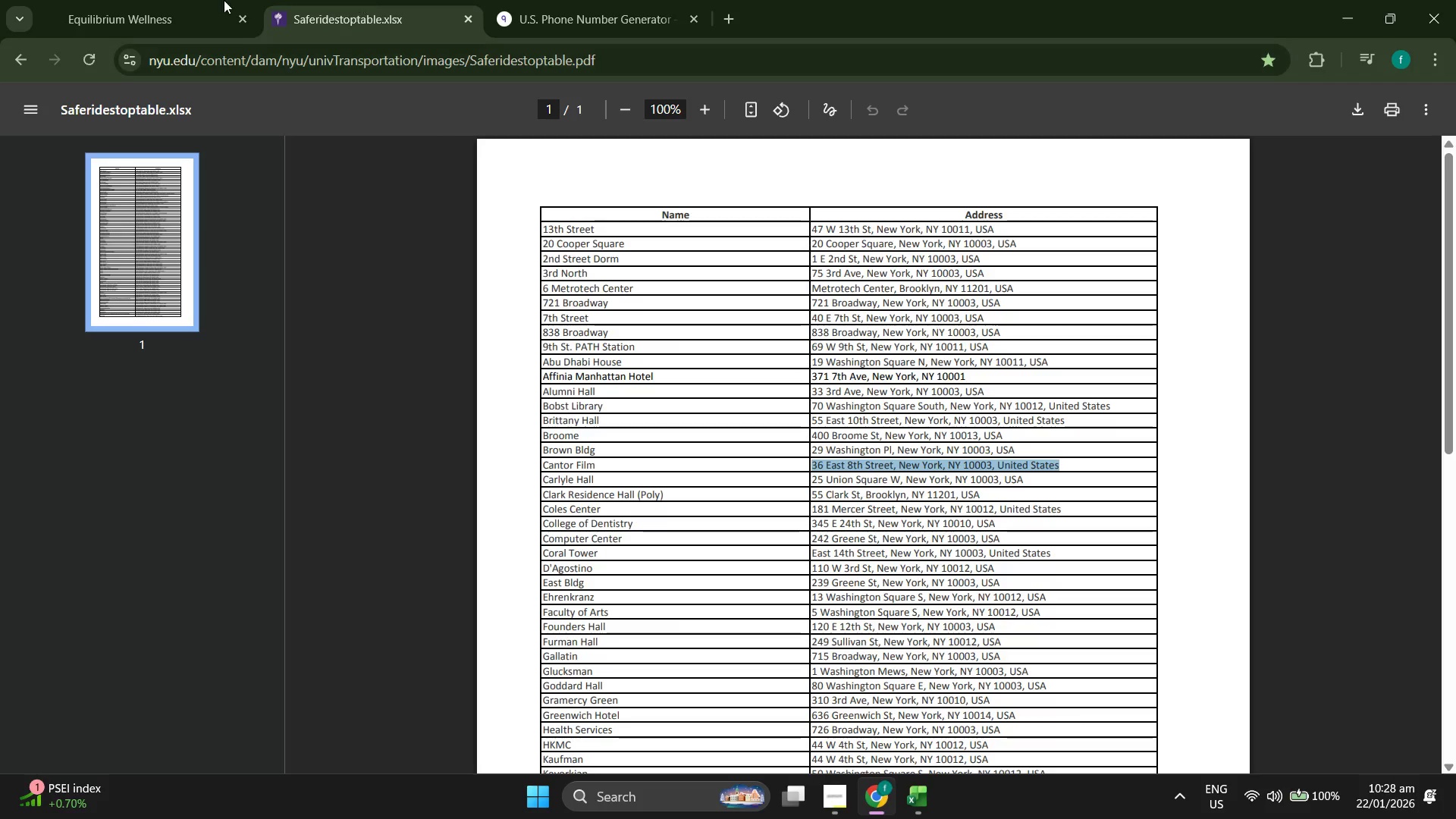 
left_click([191, 0])
 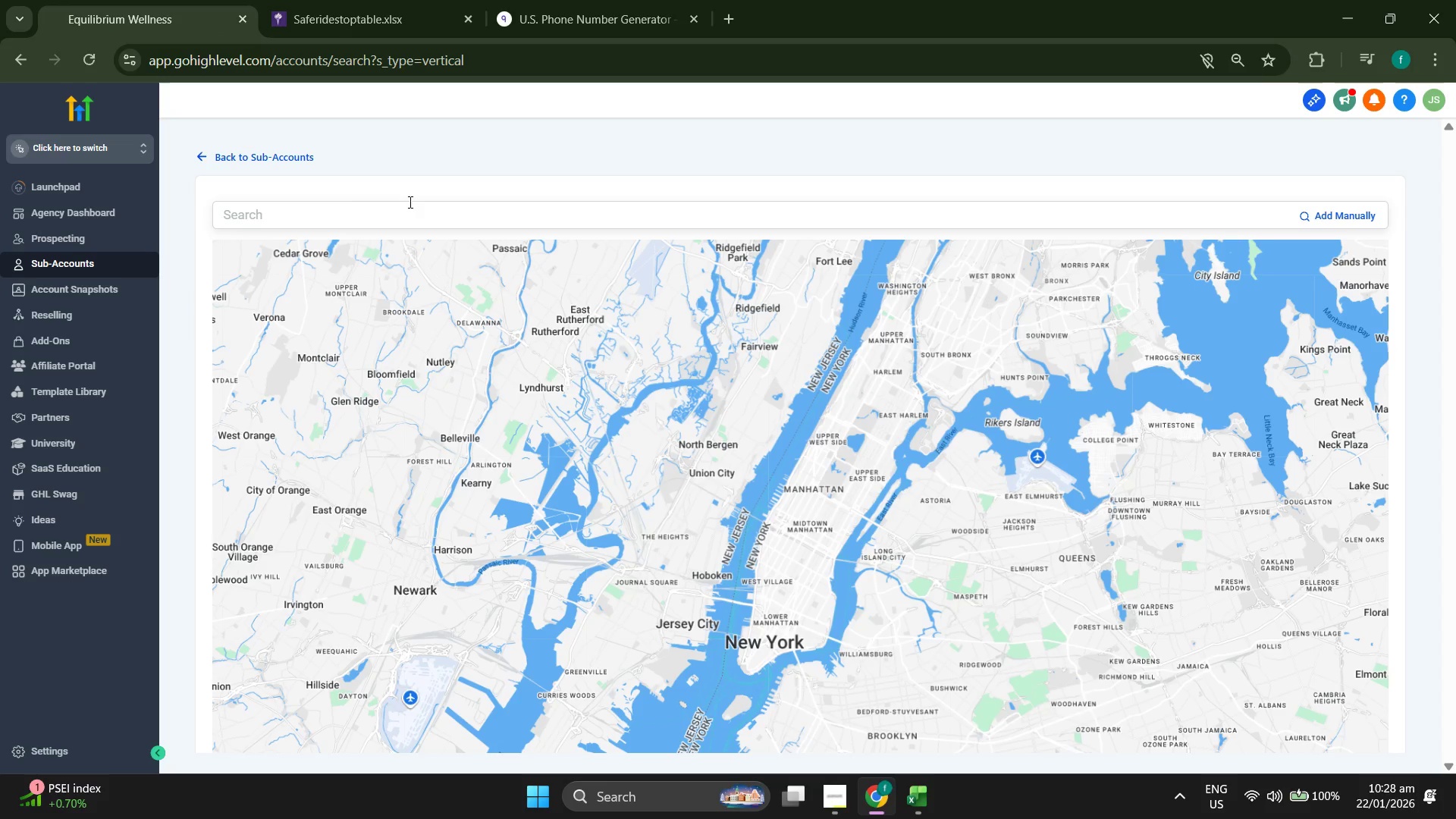 
left_click([406, 220])
 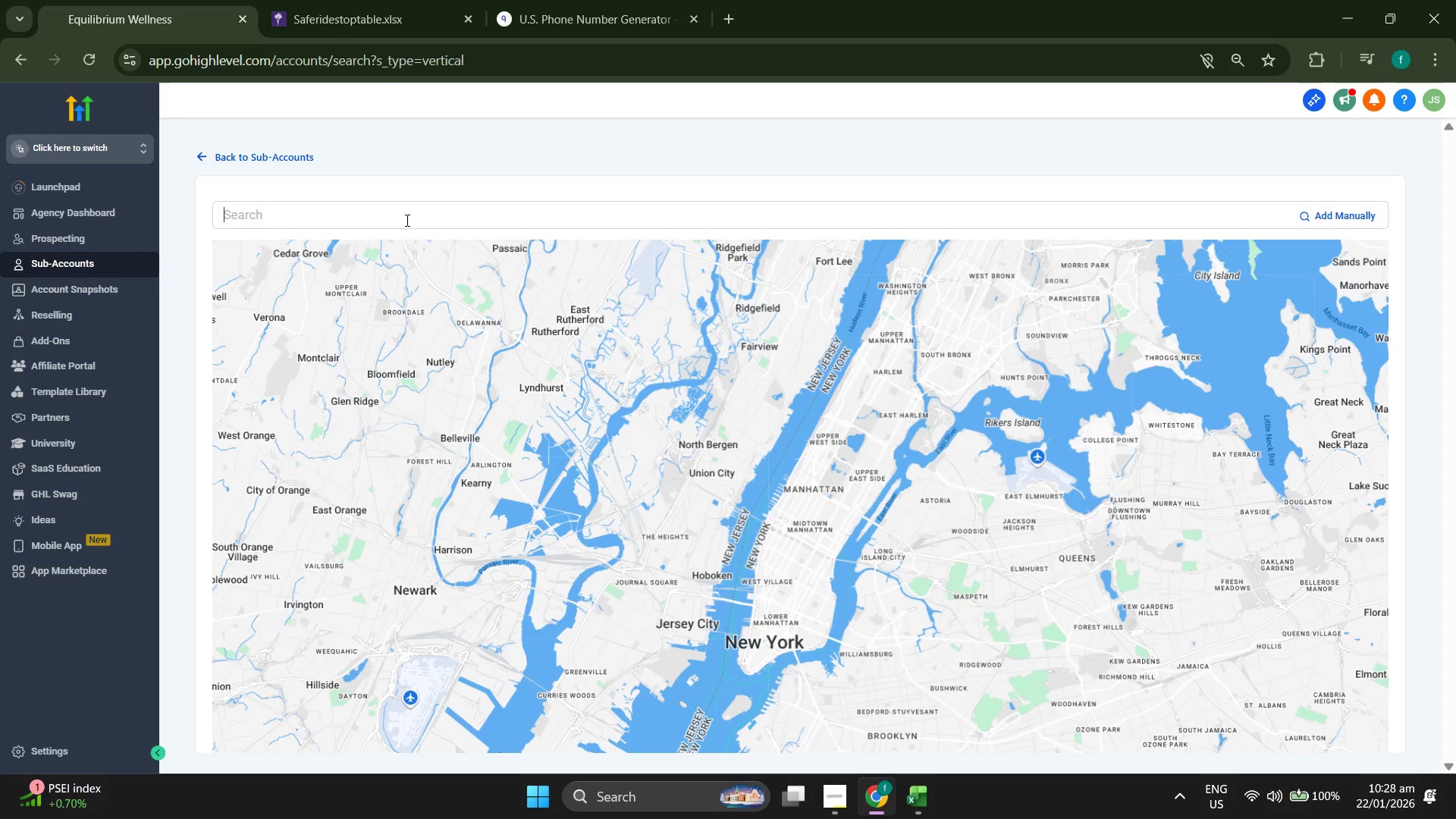 
key(Control+ControlLeft)
 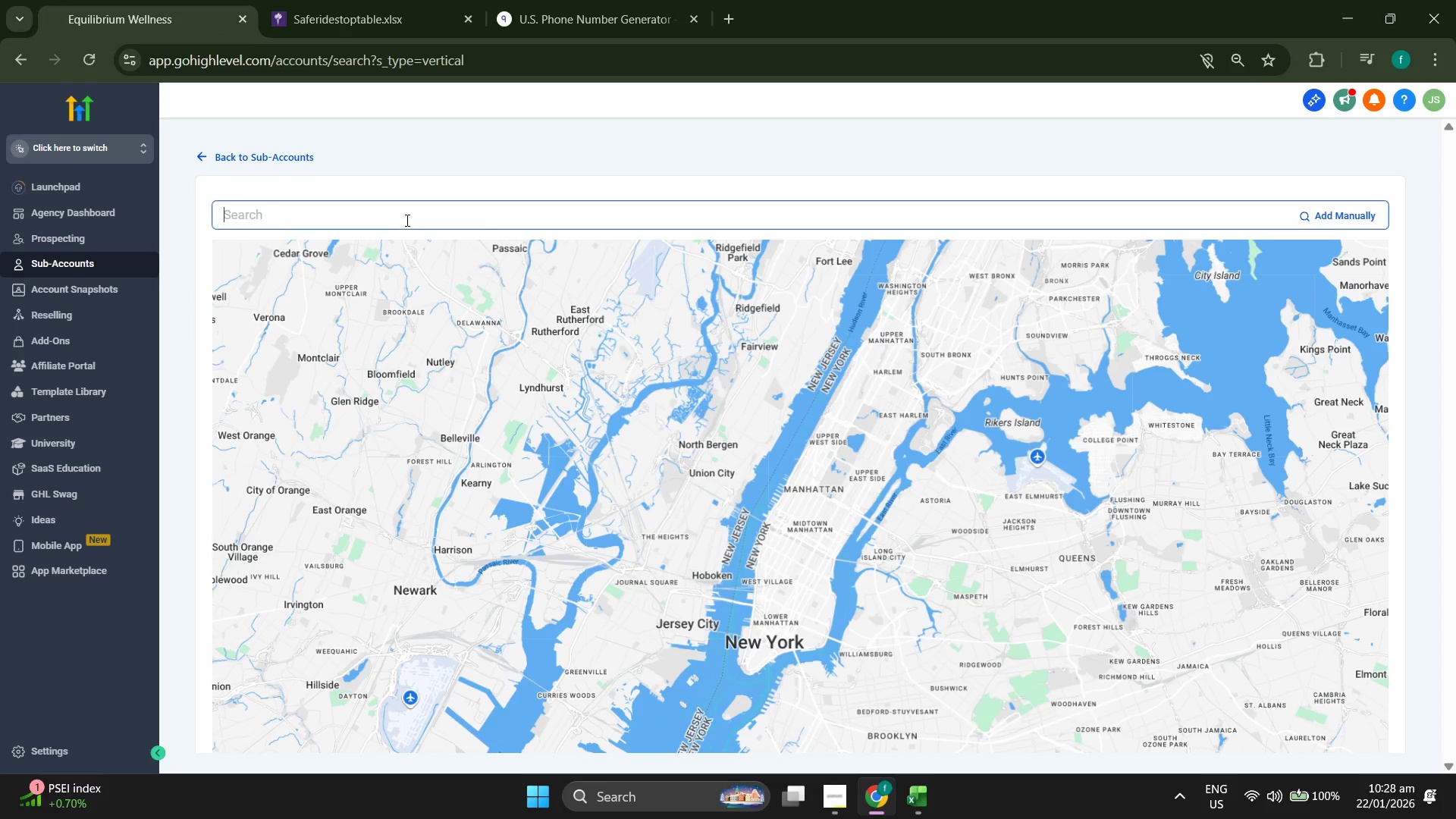 
key(Control+V)
 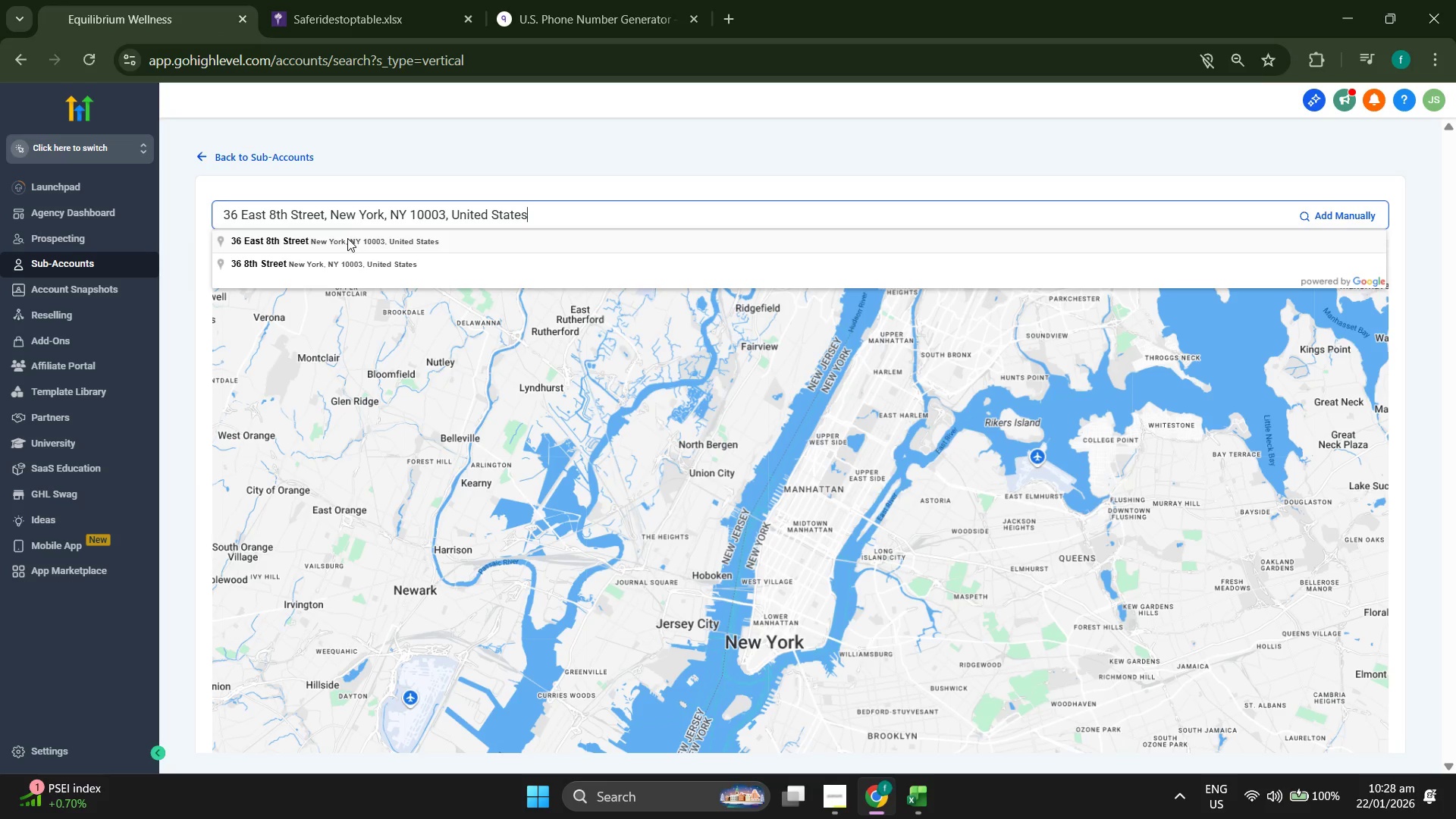 
left_click([297, 244])
 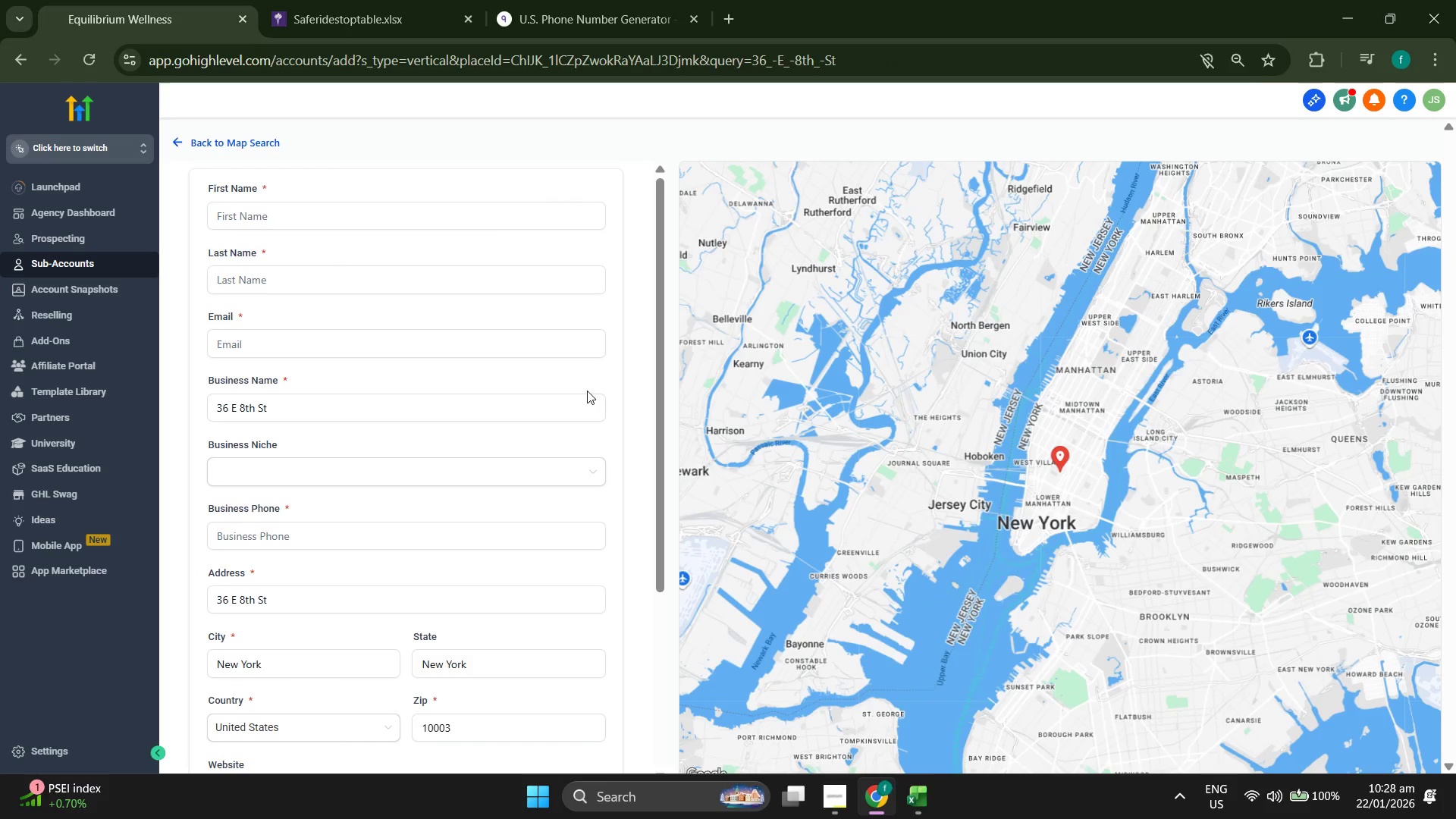 
left_click([457, 215])
 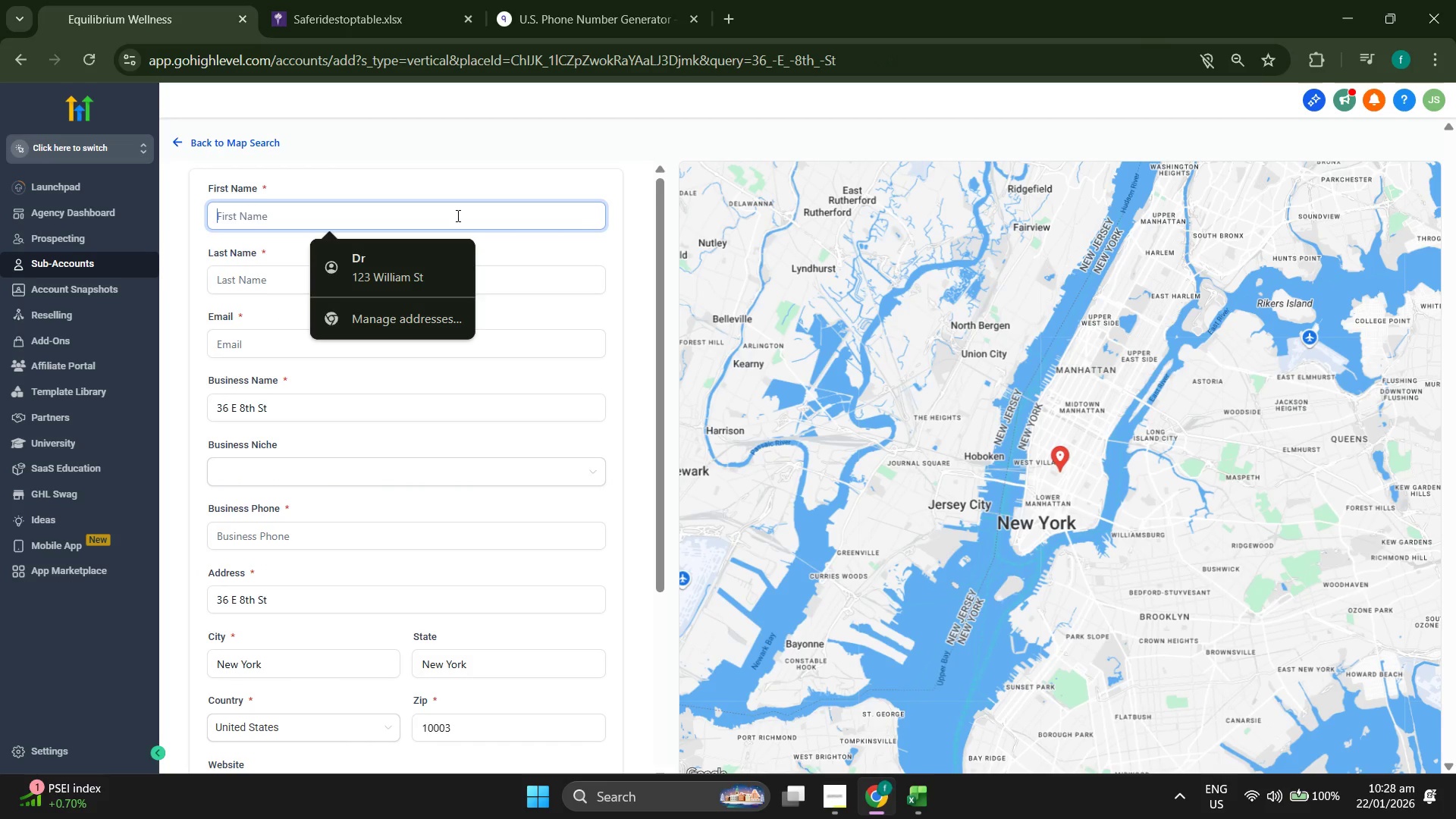 
wait(8.22)
 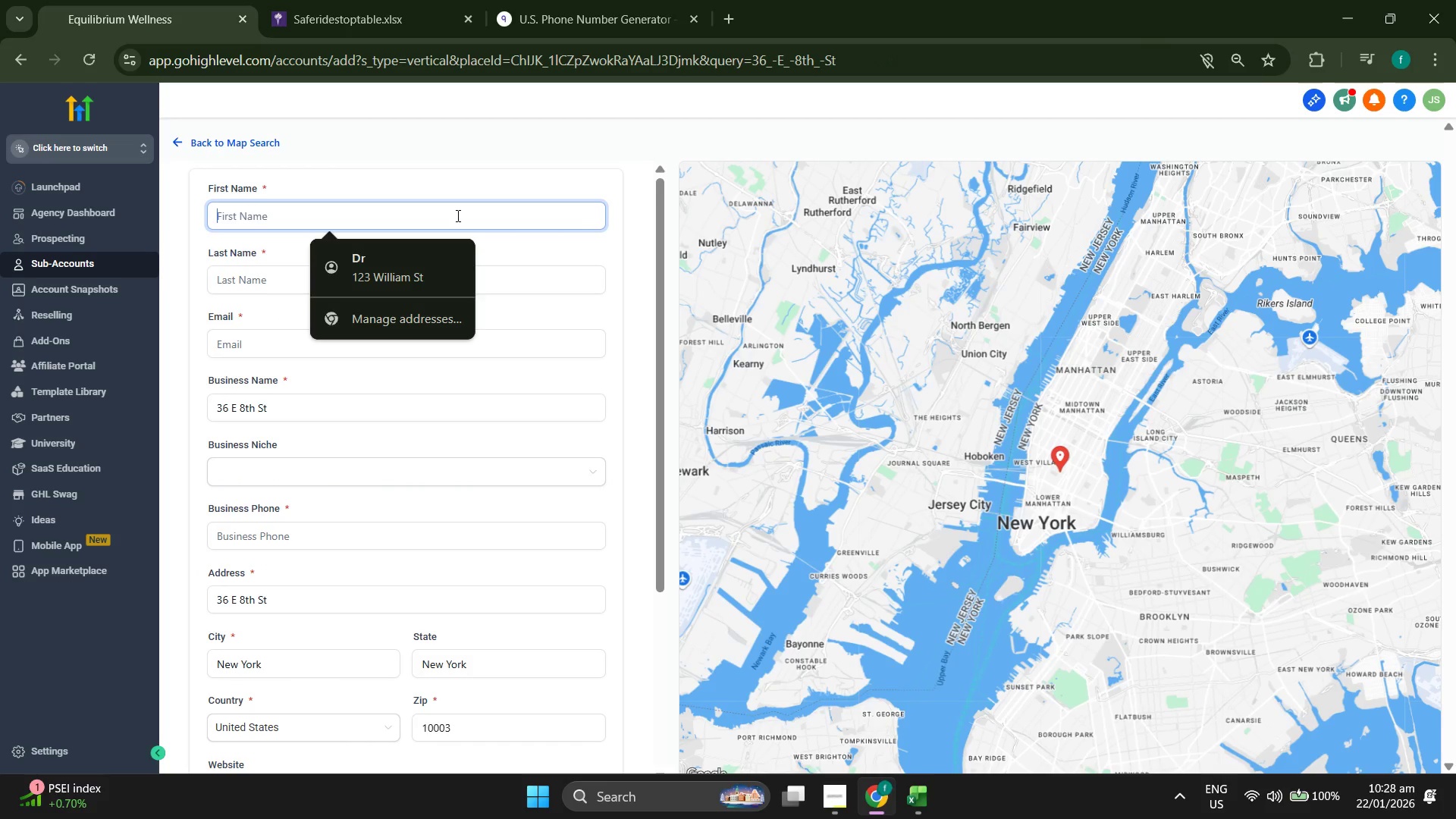 
type(Michael)
 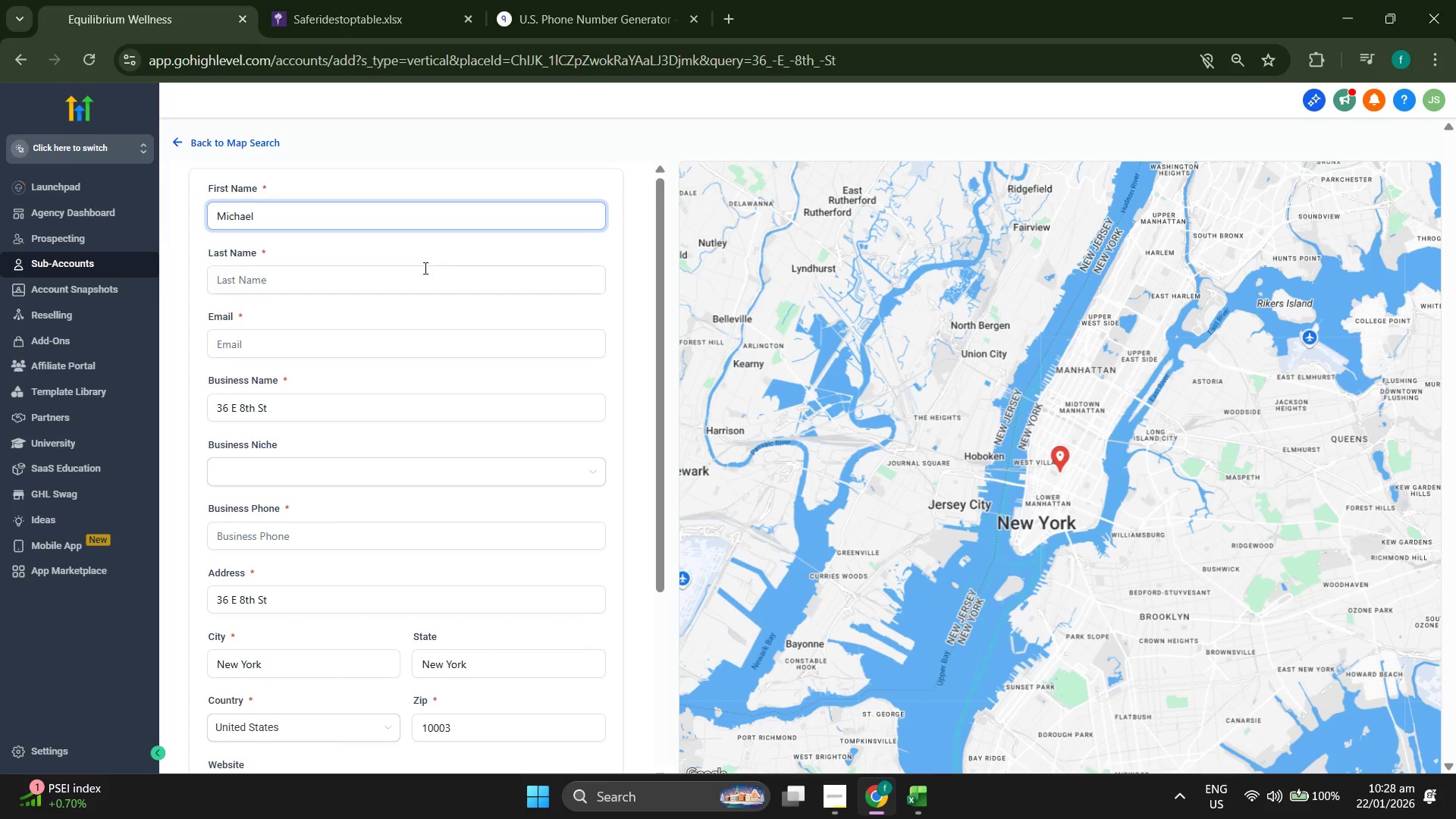 
left_click([419, 279])
 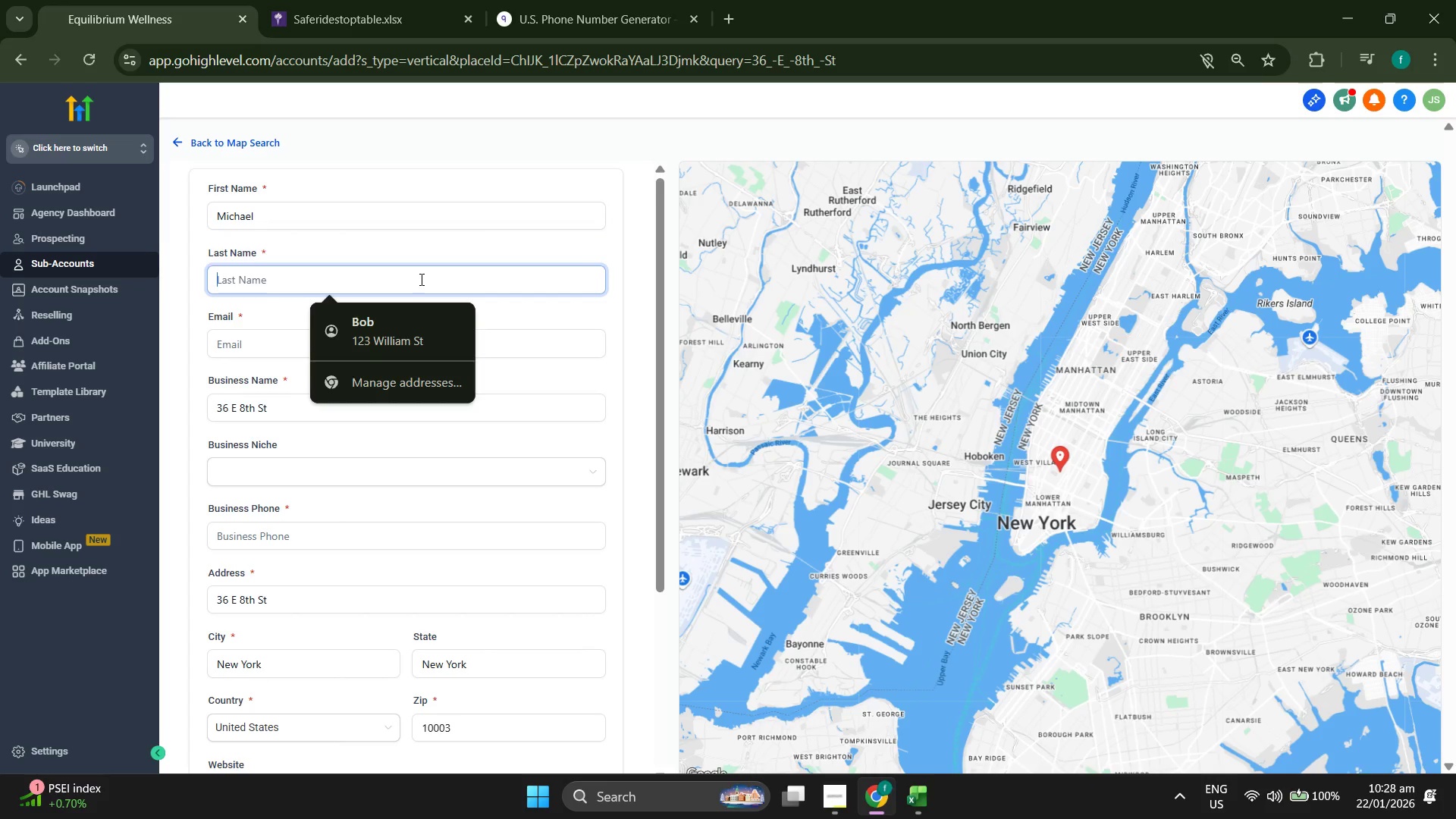 
type(Brown)
 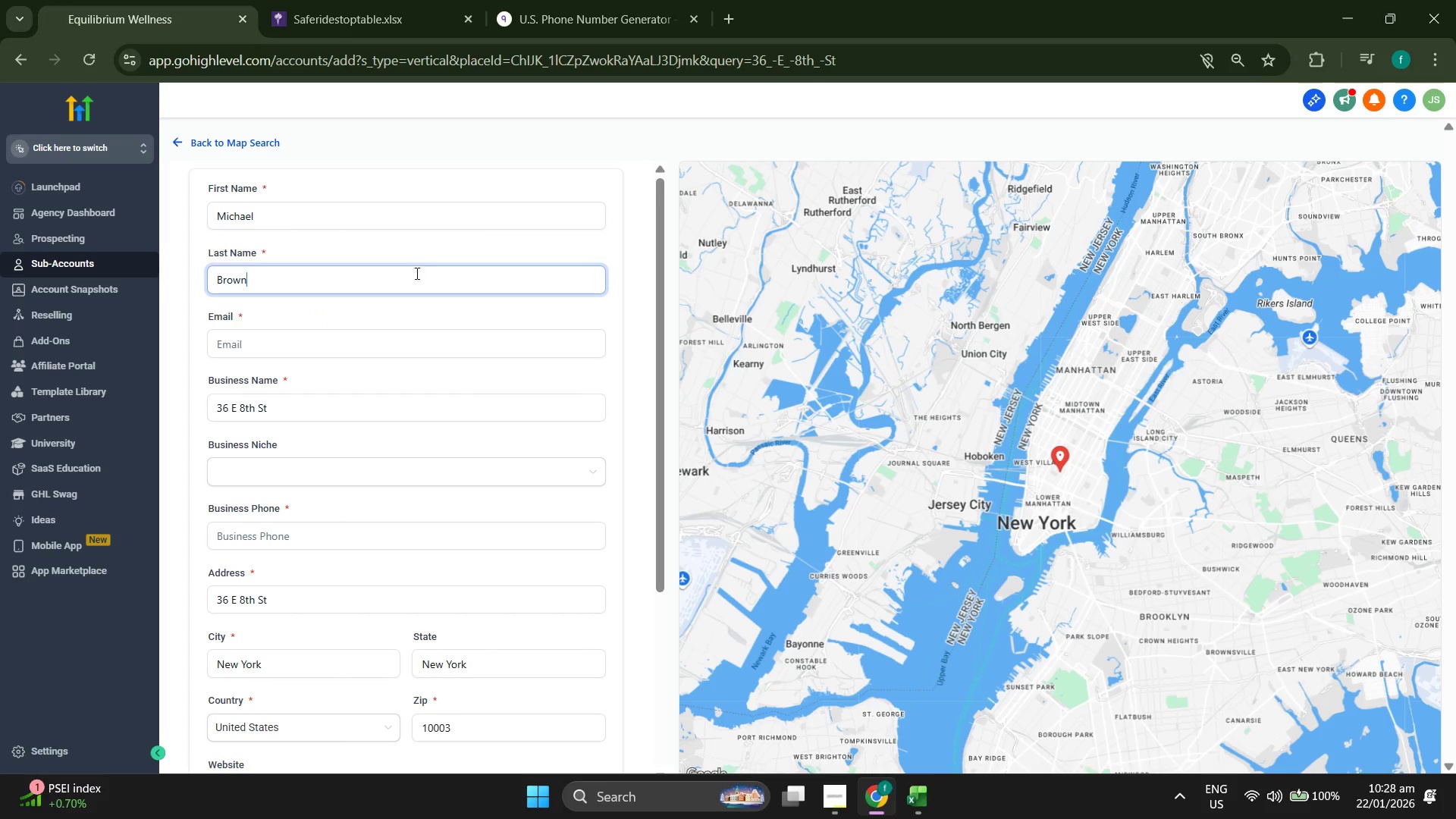 
left_click([329, 347])
 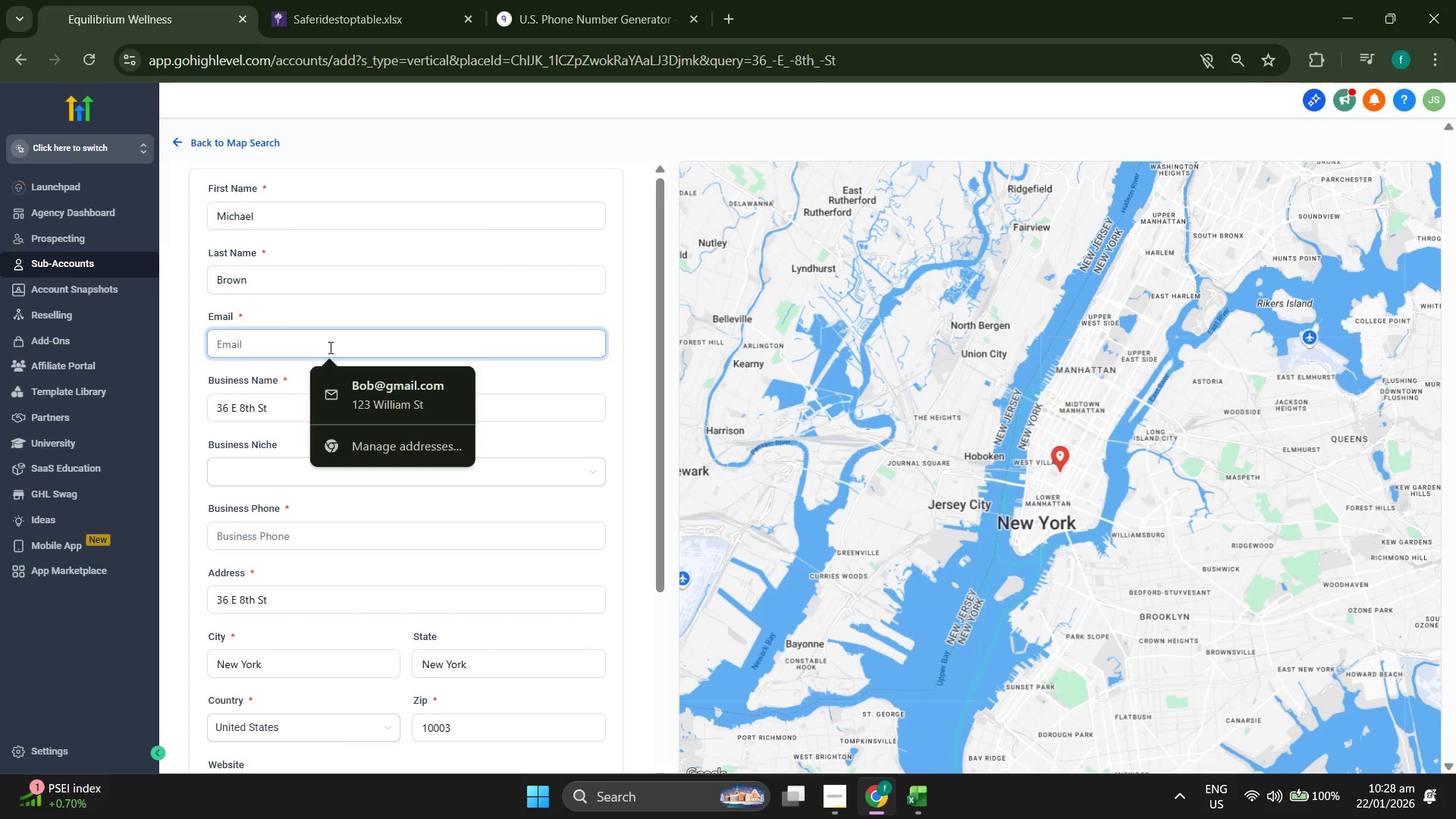 
type(Mbrown@gmail.com)
 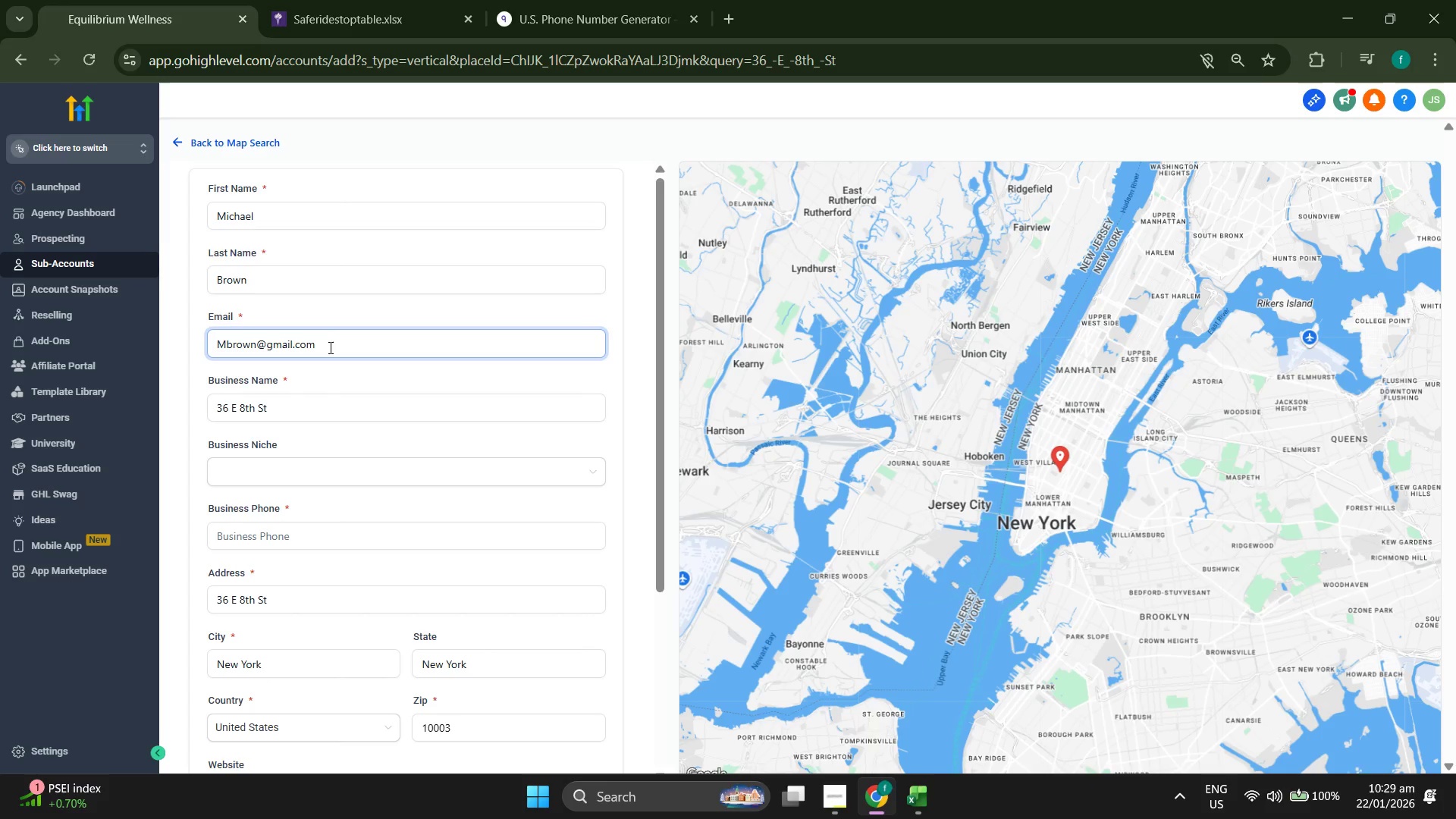 
double_click([347, 399])
 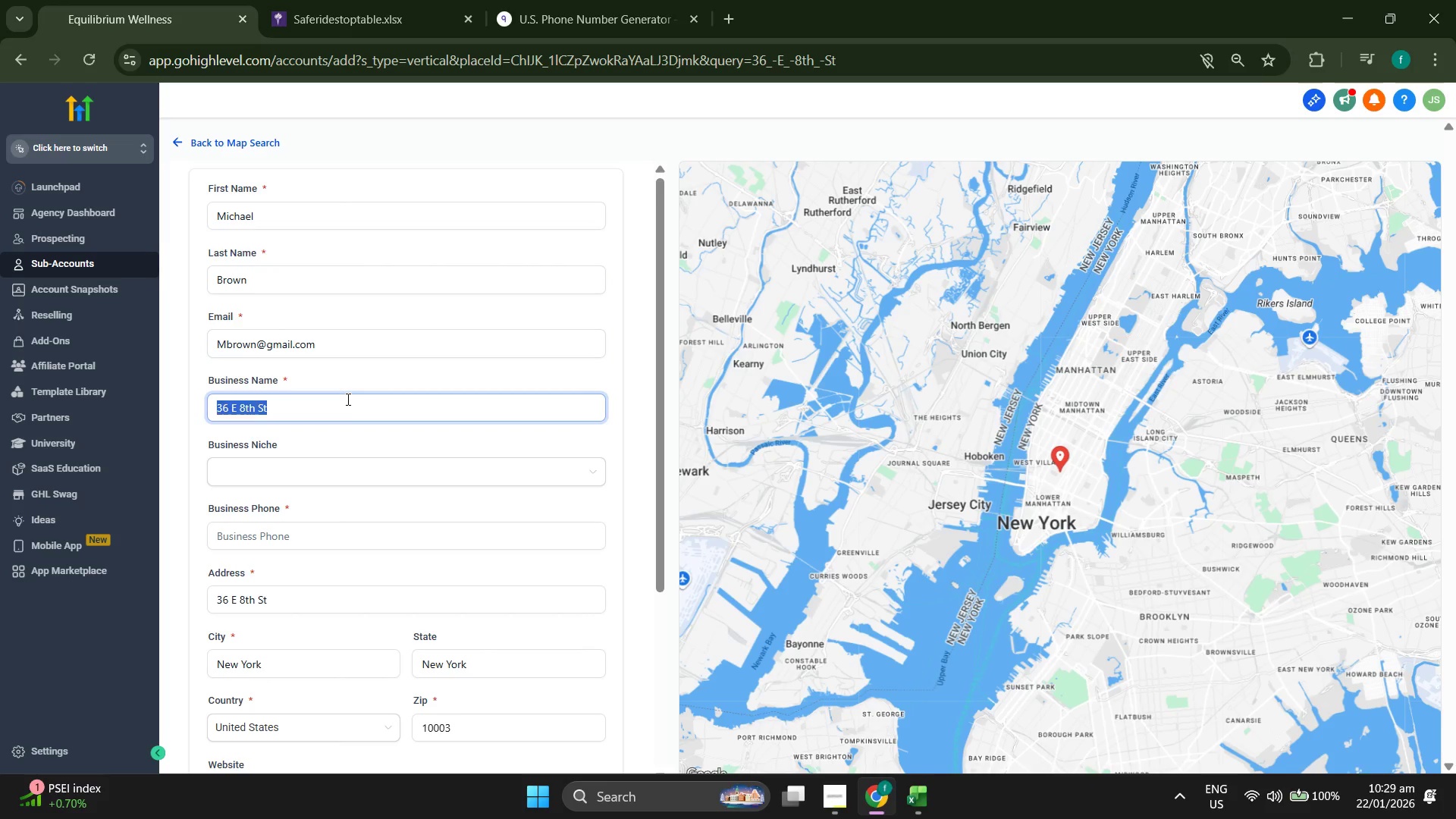 
triple_click([347, 399])